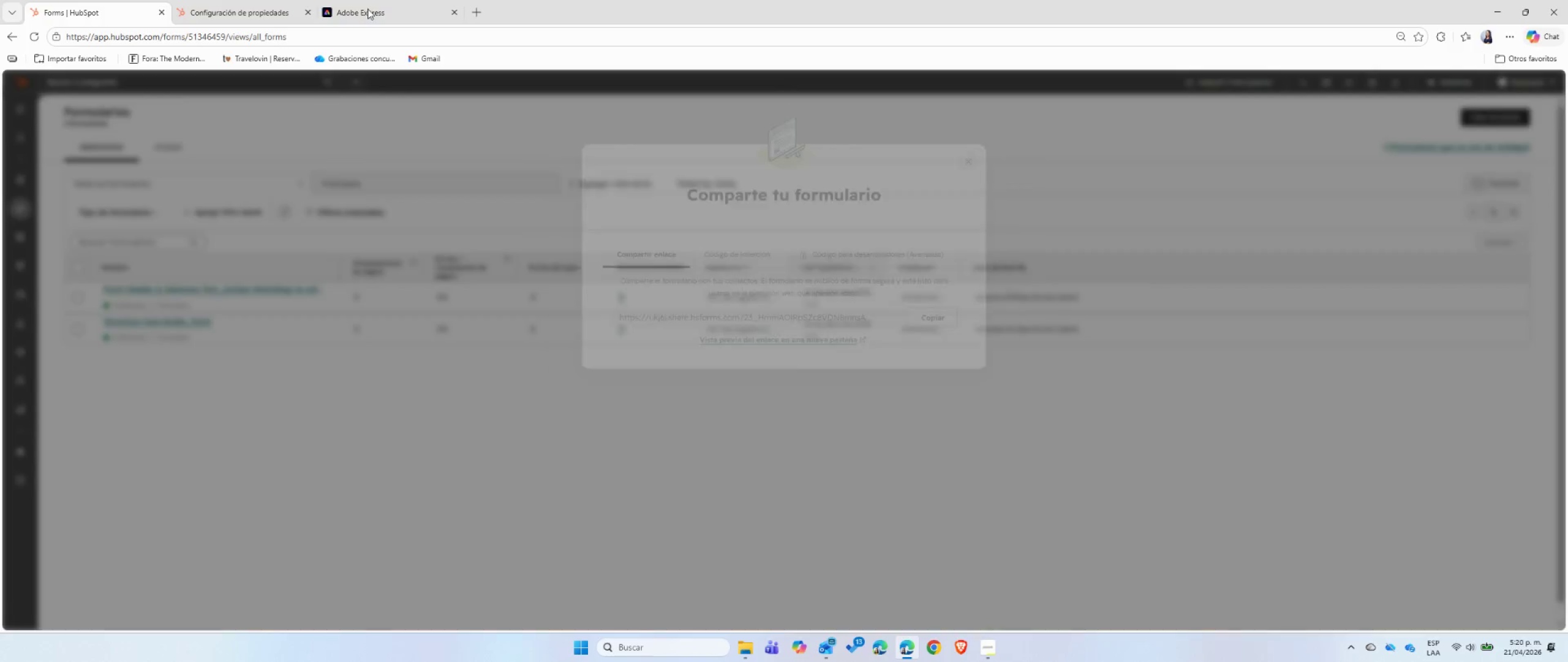 
left_click([368, 9])
 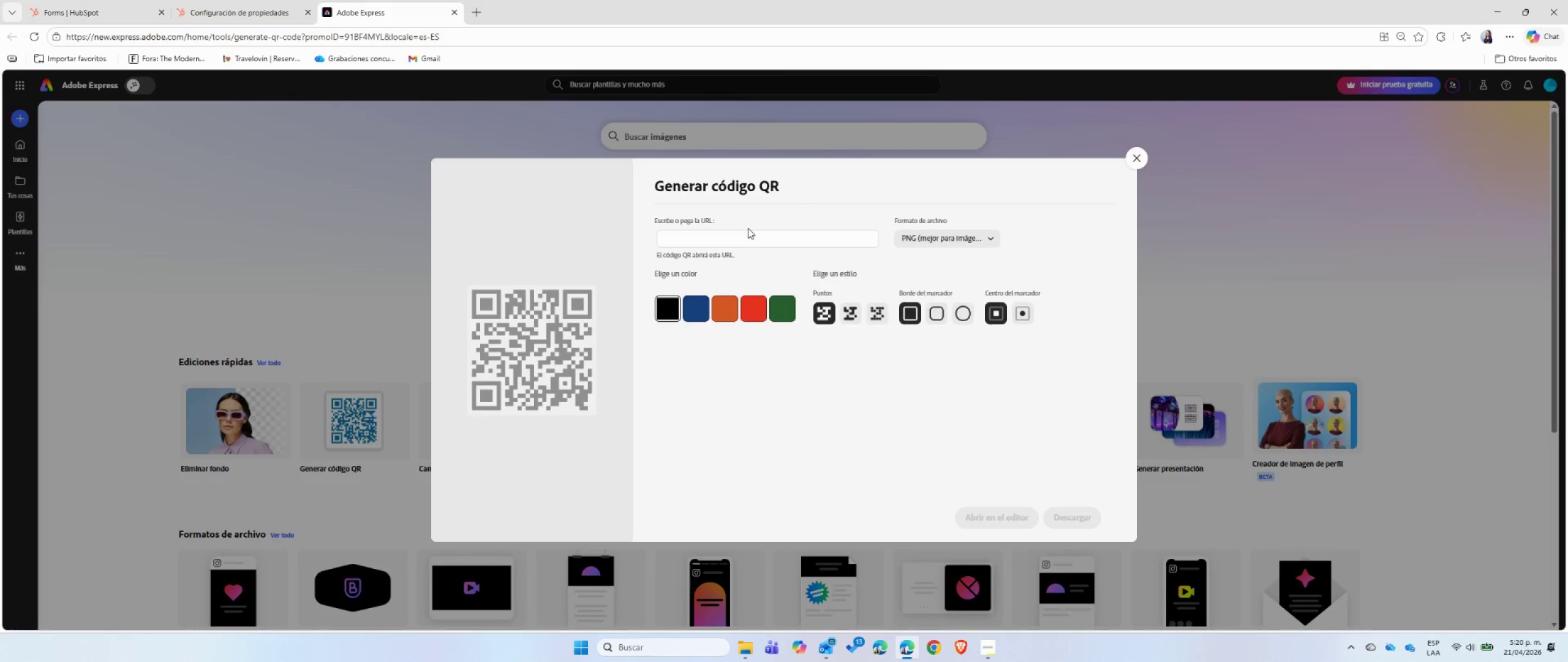 
left_click([745, 238])
 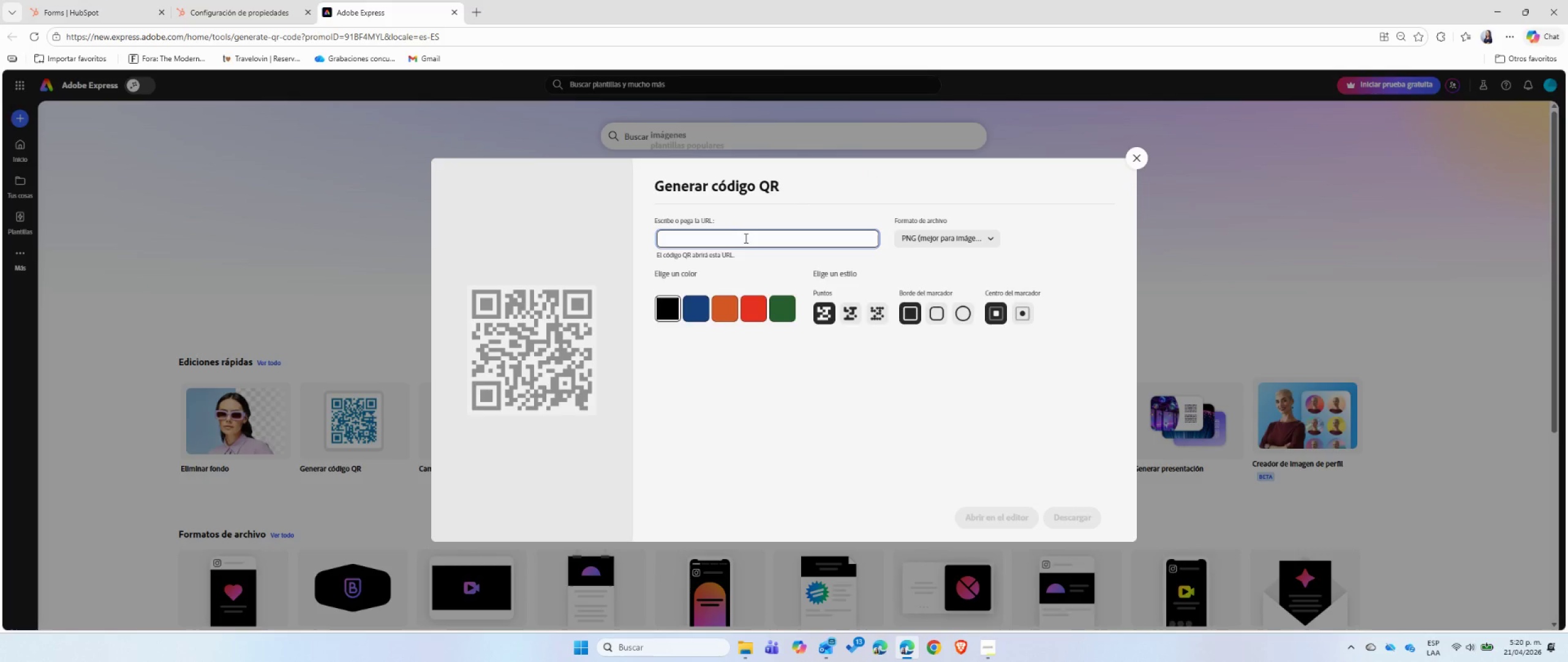 
key(Control+V)
 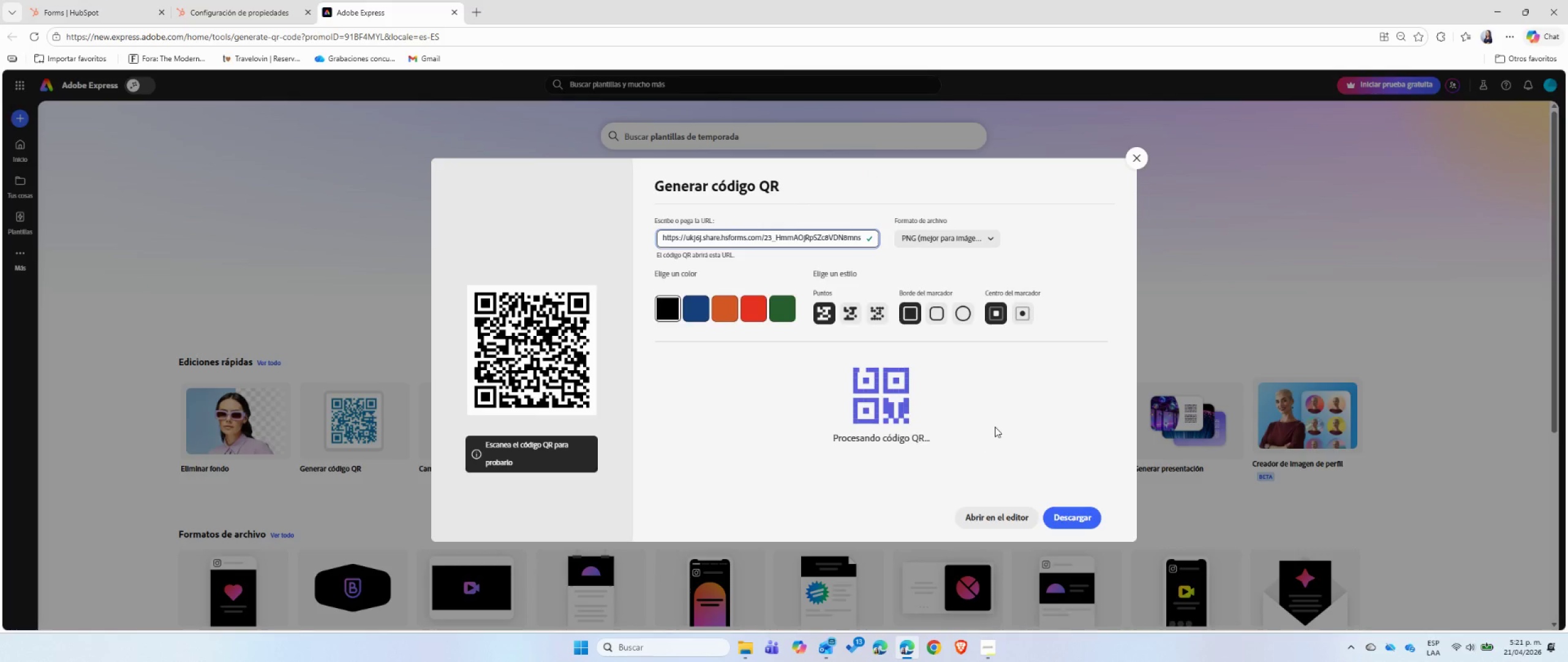 
wait(8.19)
 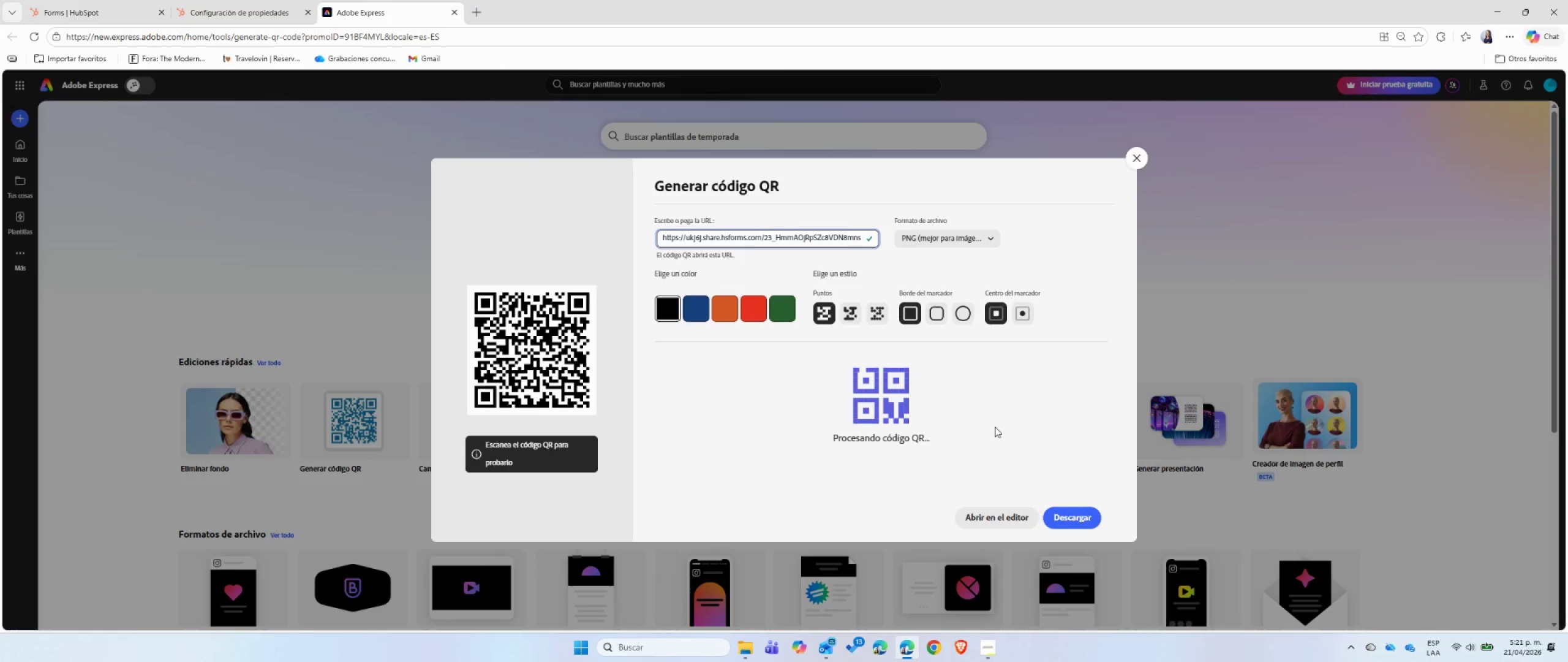 
left_click([781, 304])
 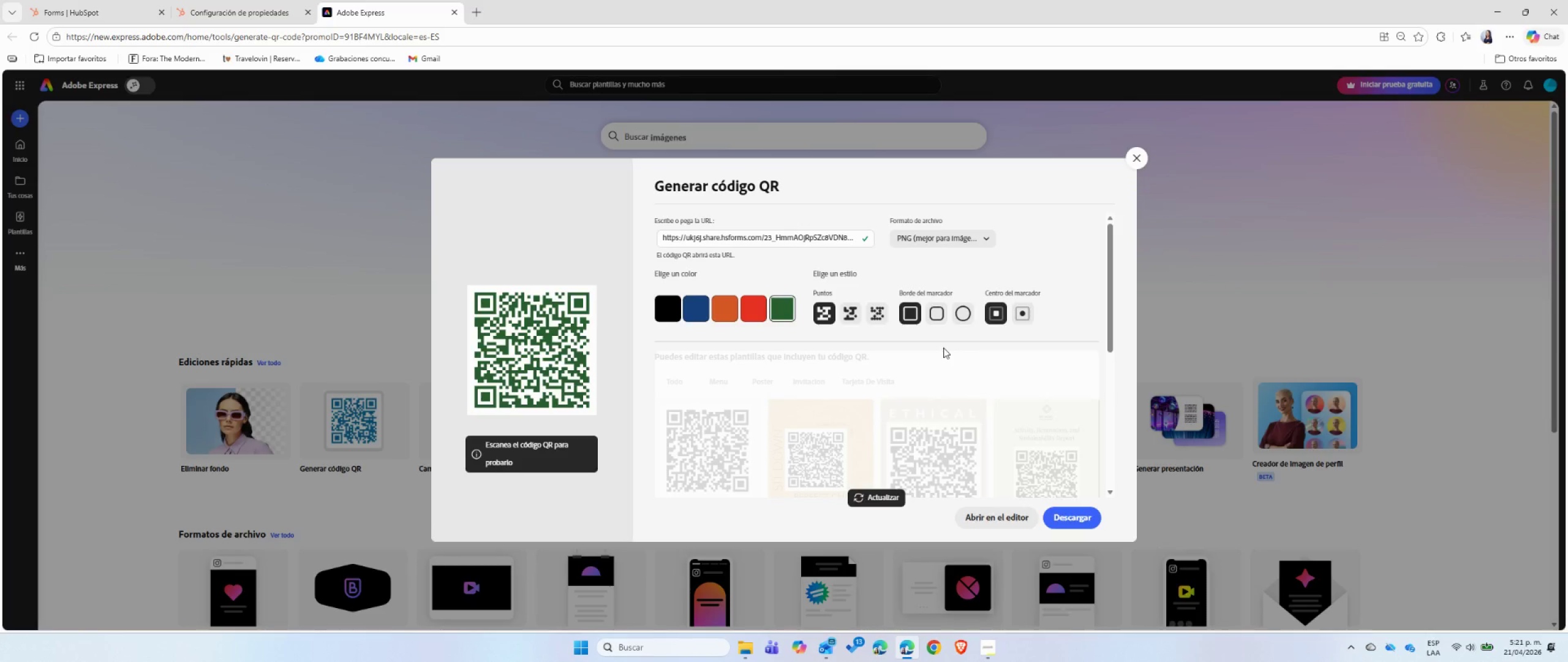 
scroll: coordinate [998, 433], scroll_direction: down, amount: 7.0
 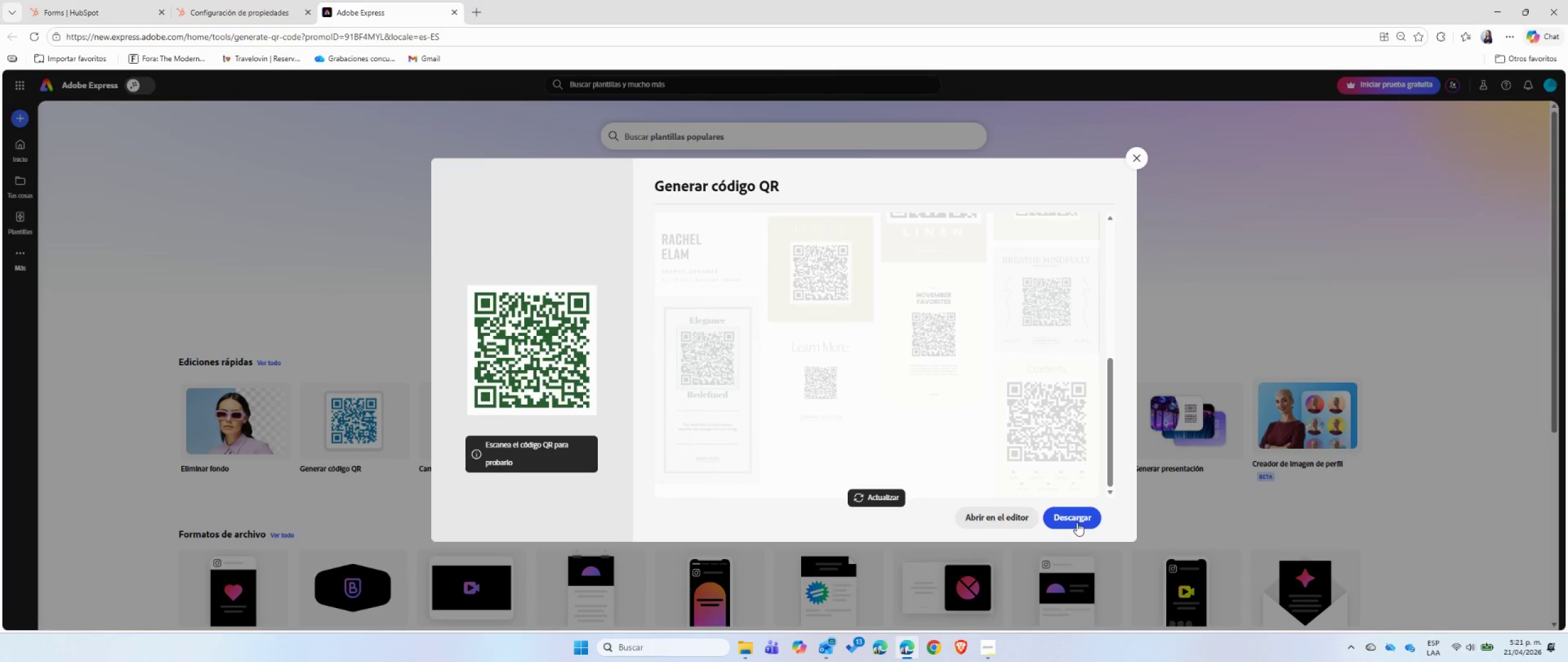 
left_click([1077, 522])
 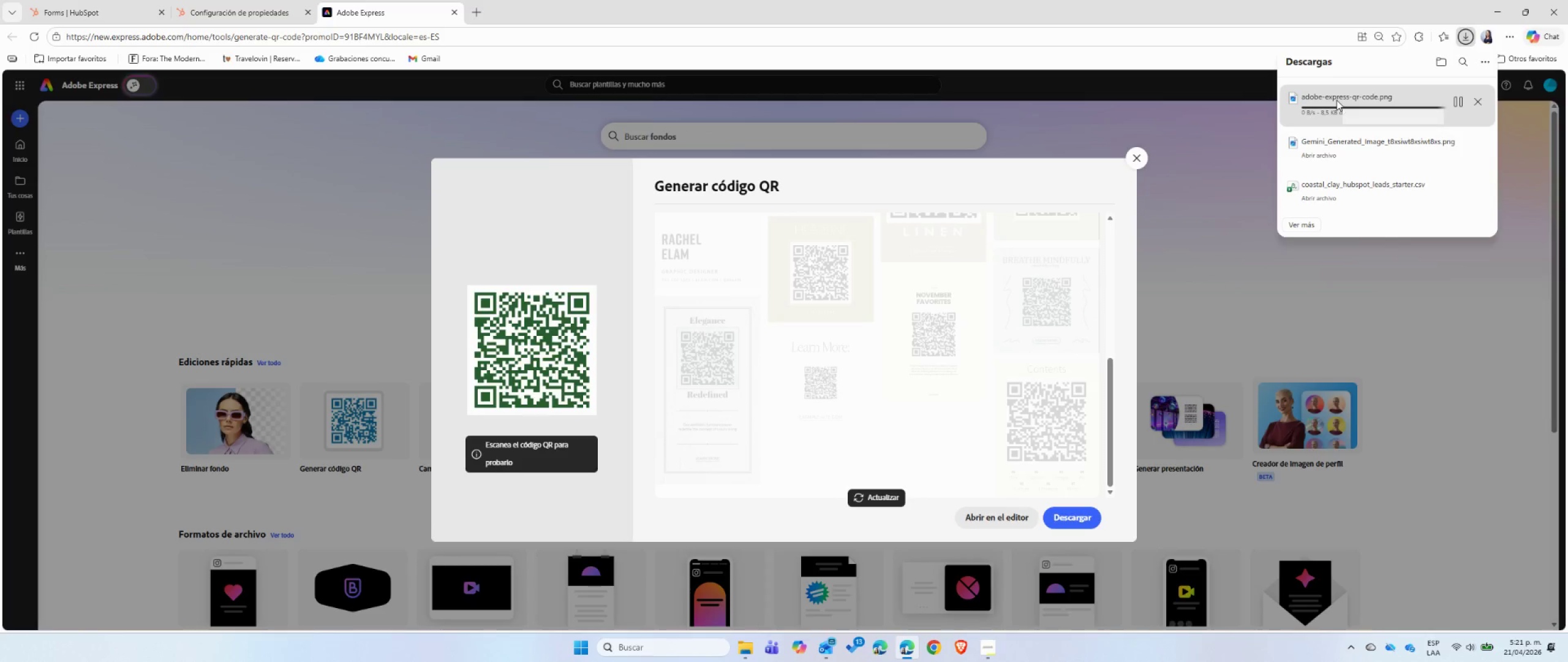 
wait(7.66)
 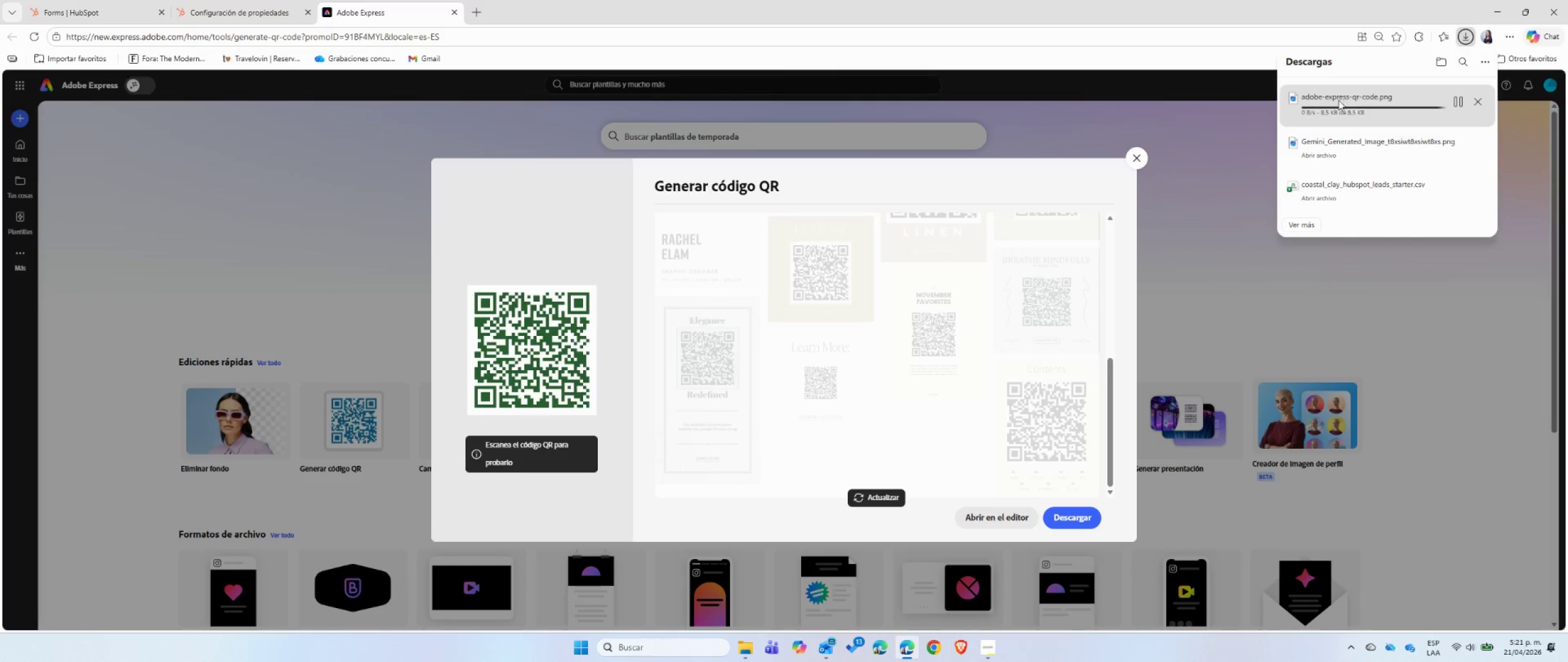 
left_click_drag(start_coordinate=[1318, 96], to_coordinate=[274, 192])
 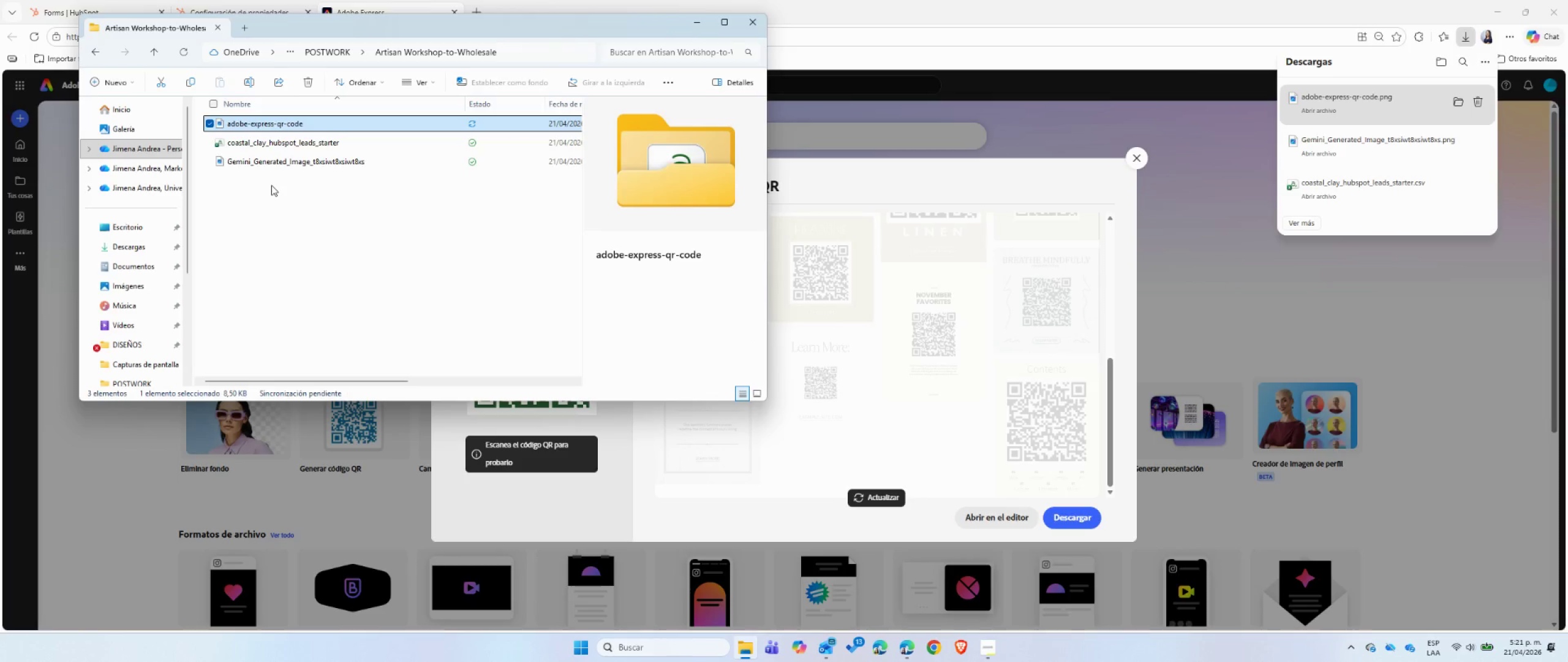 
left_click([271, 185])
 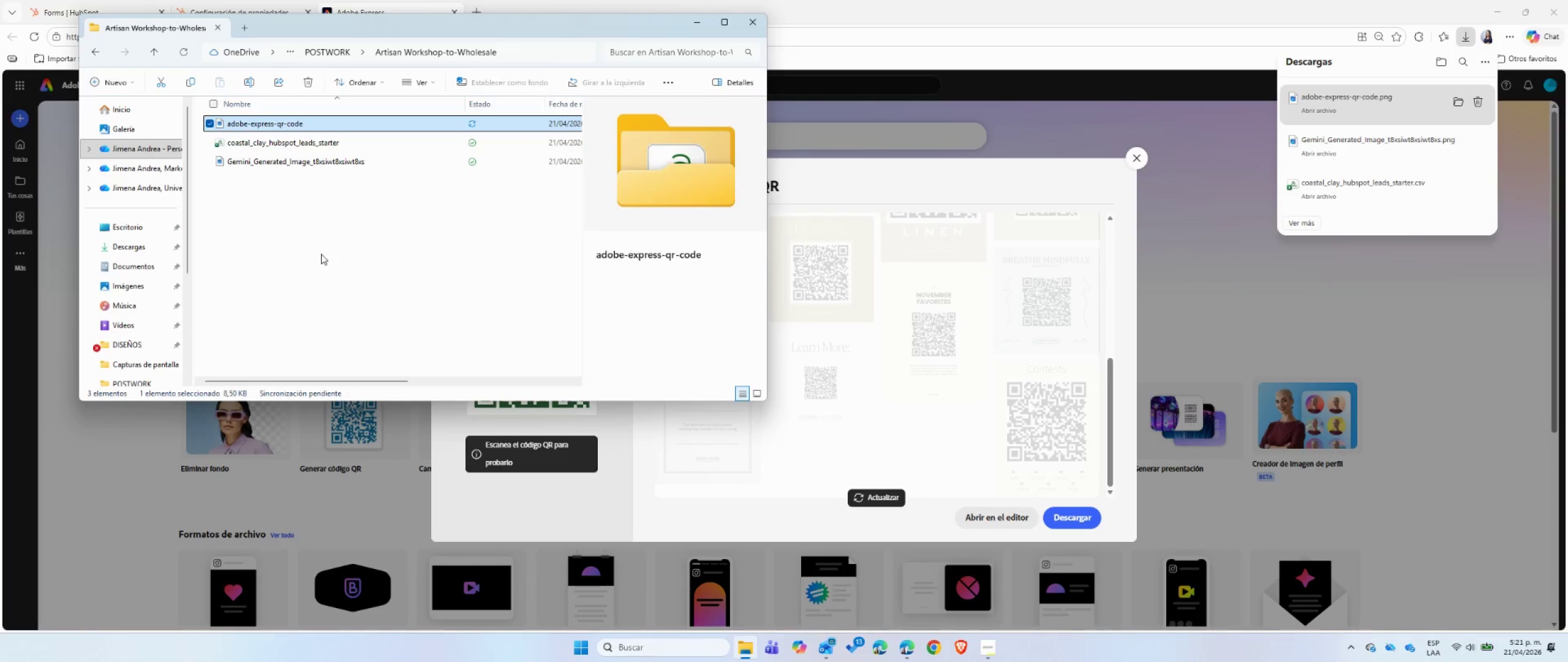 
left_click([311, 210])
 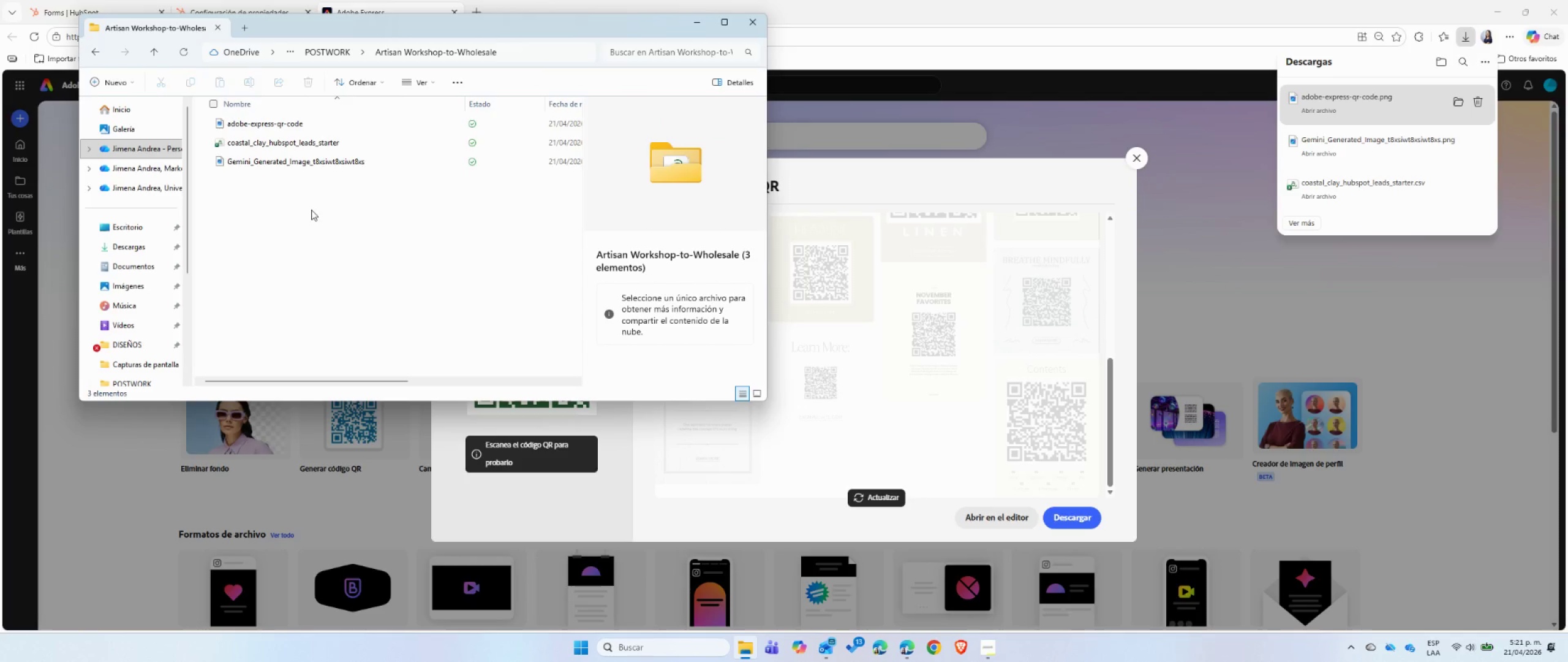 
left_click([276, 124])
 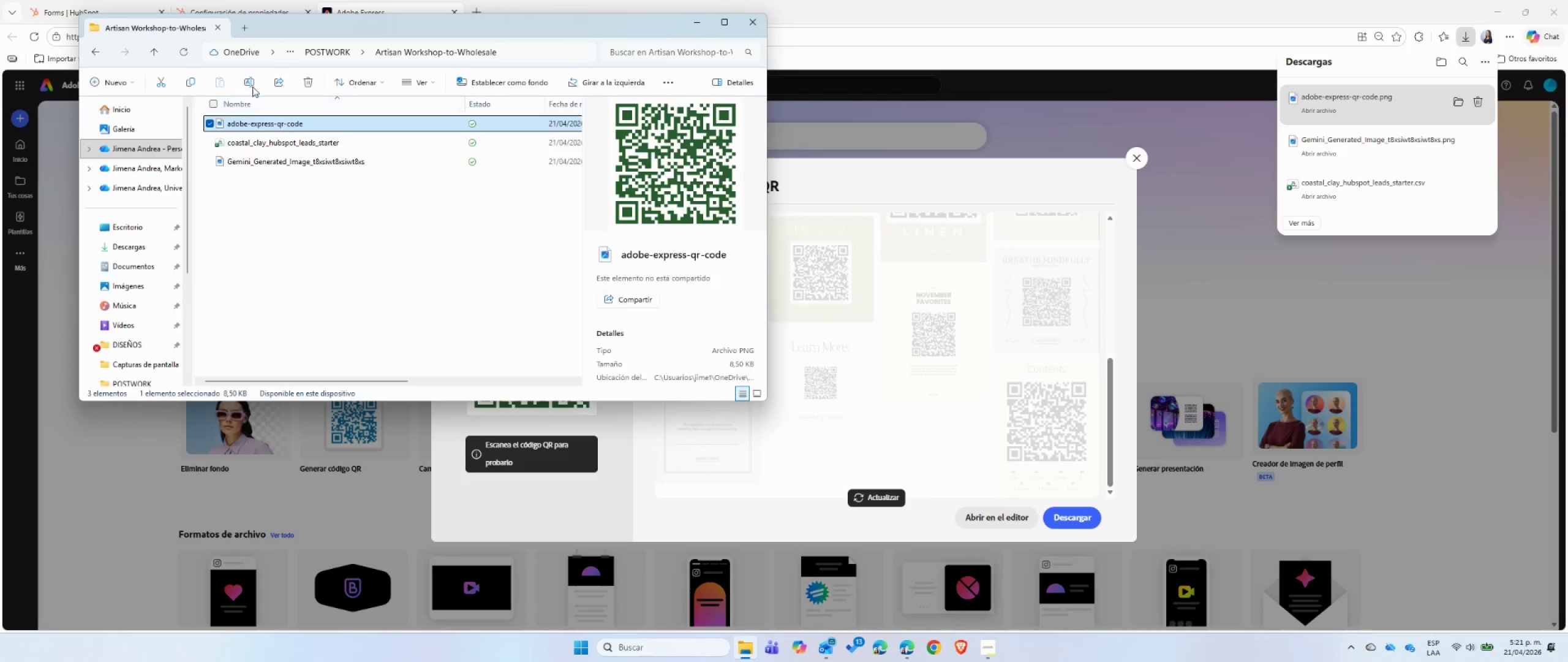 
left_click([252, 85])
 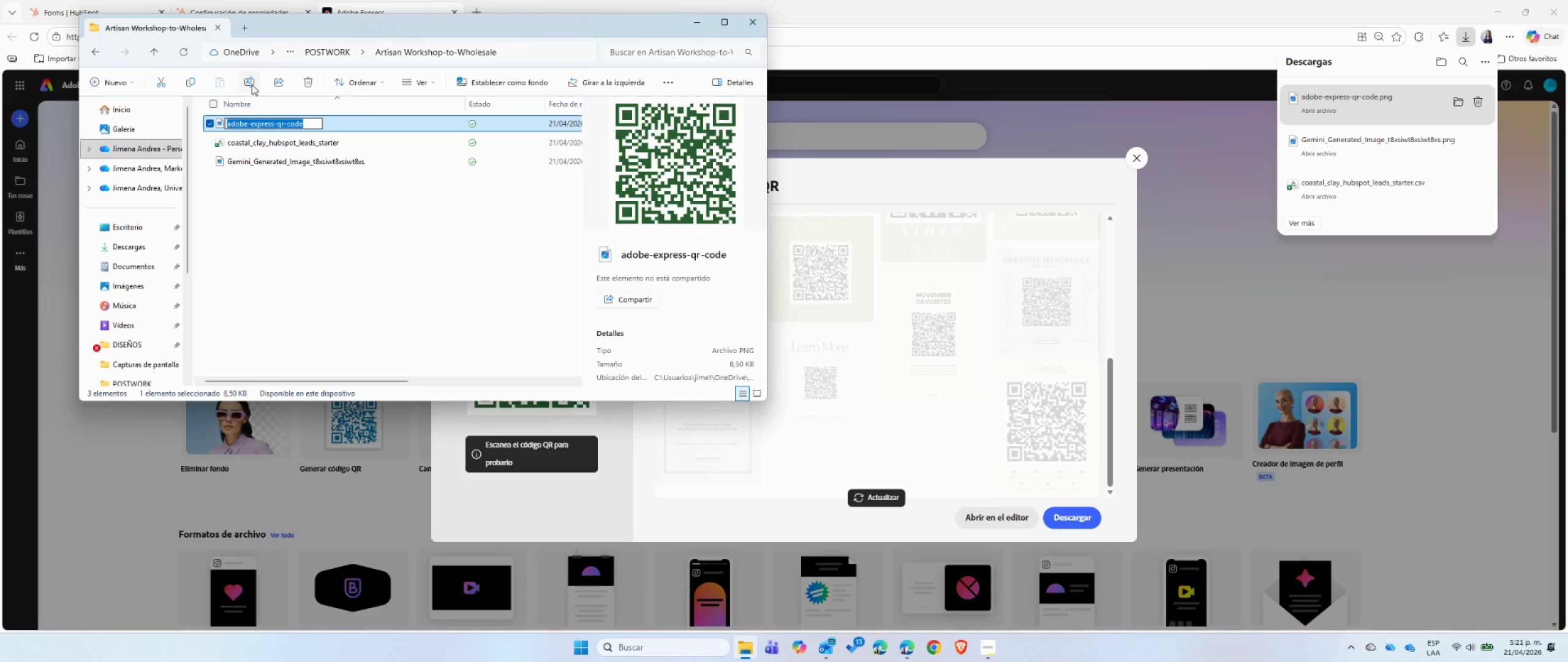 
type(QR_Form)
 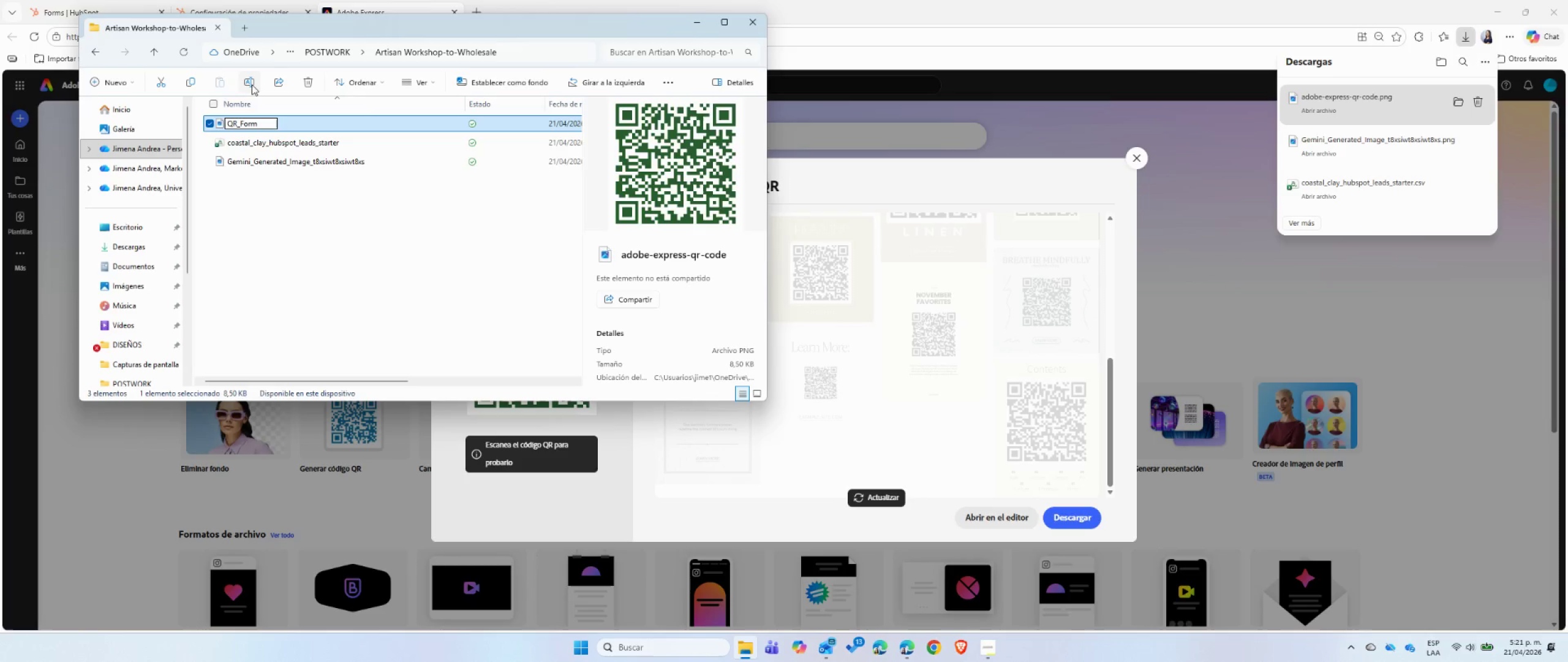 
key(Enter)
 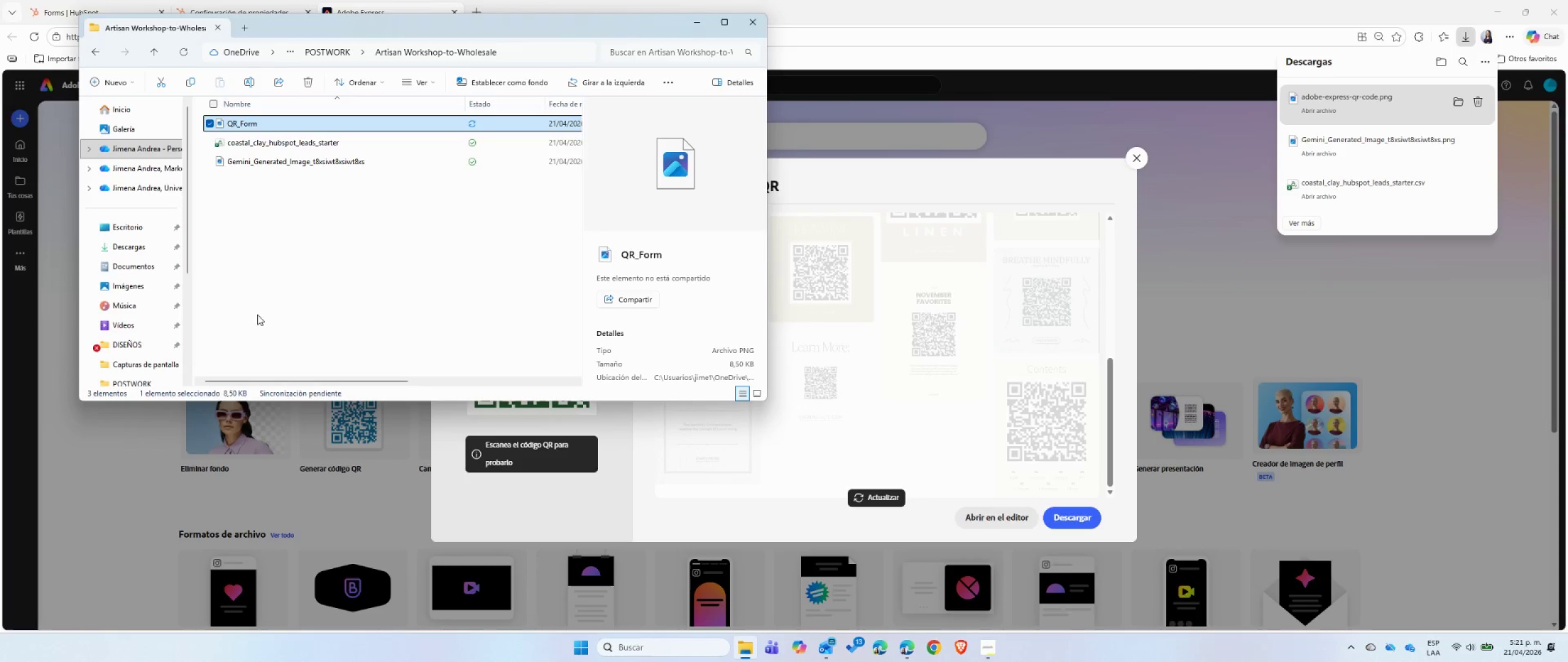 
left_click([265, 257])
 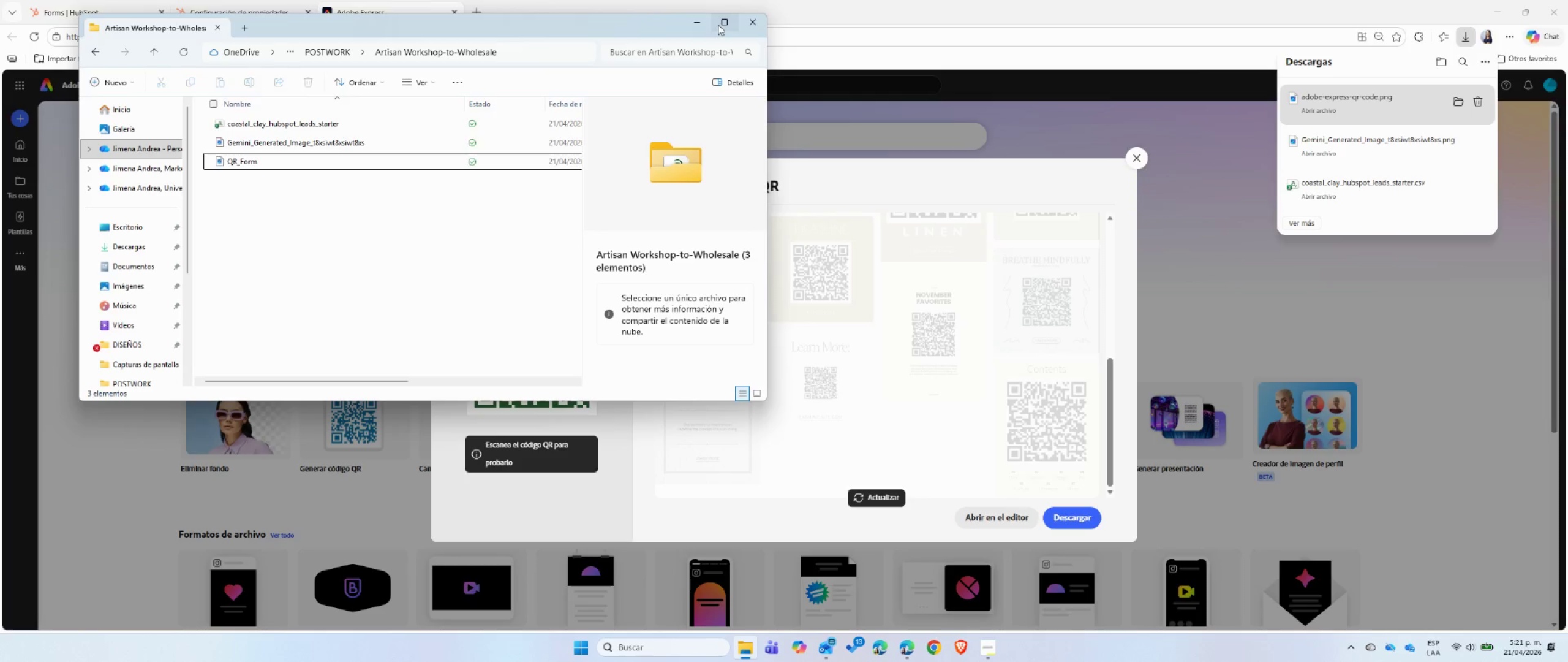 
left_click([701, 25])
 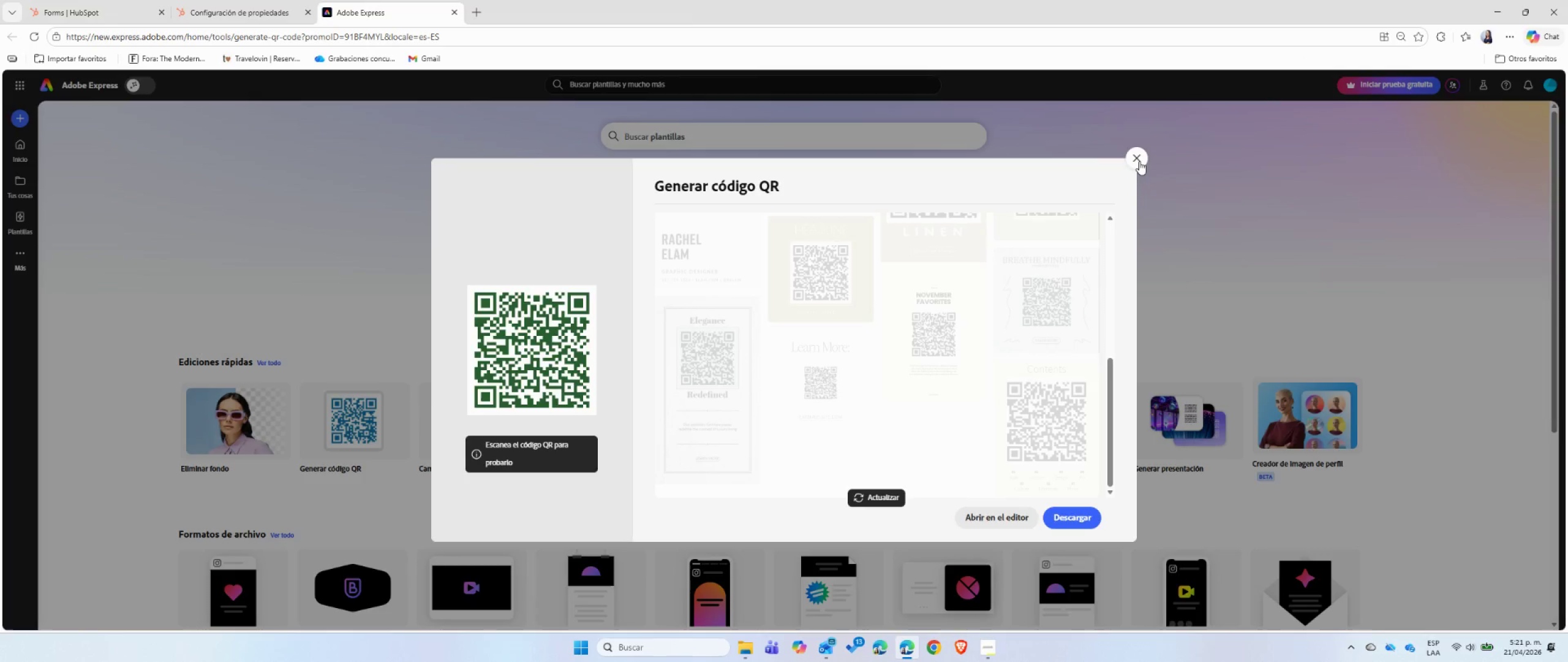 
left_click([1139, 161])
 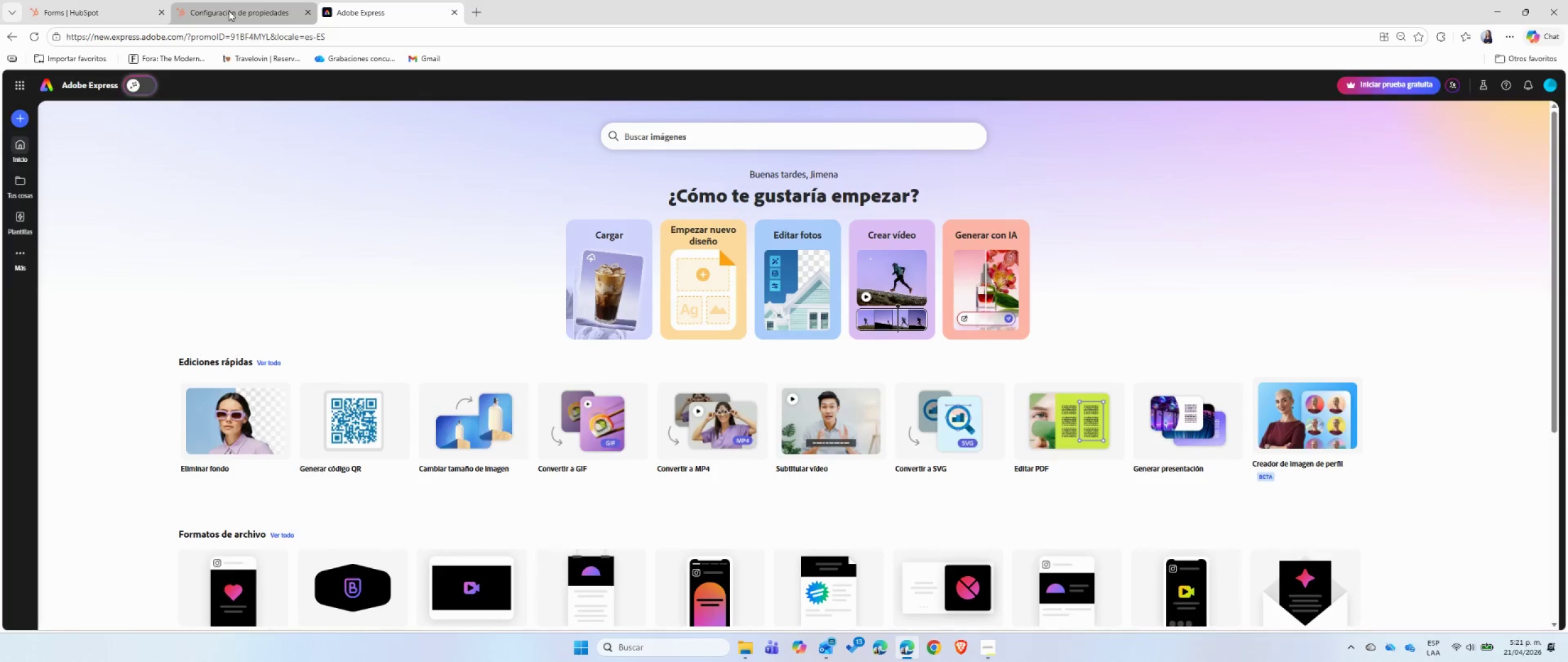 
left_click([124, 0])
 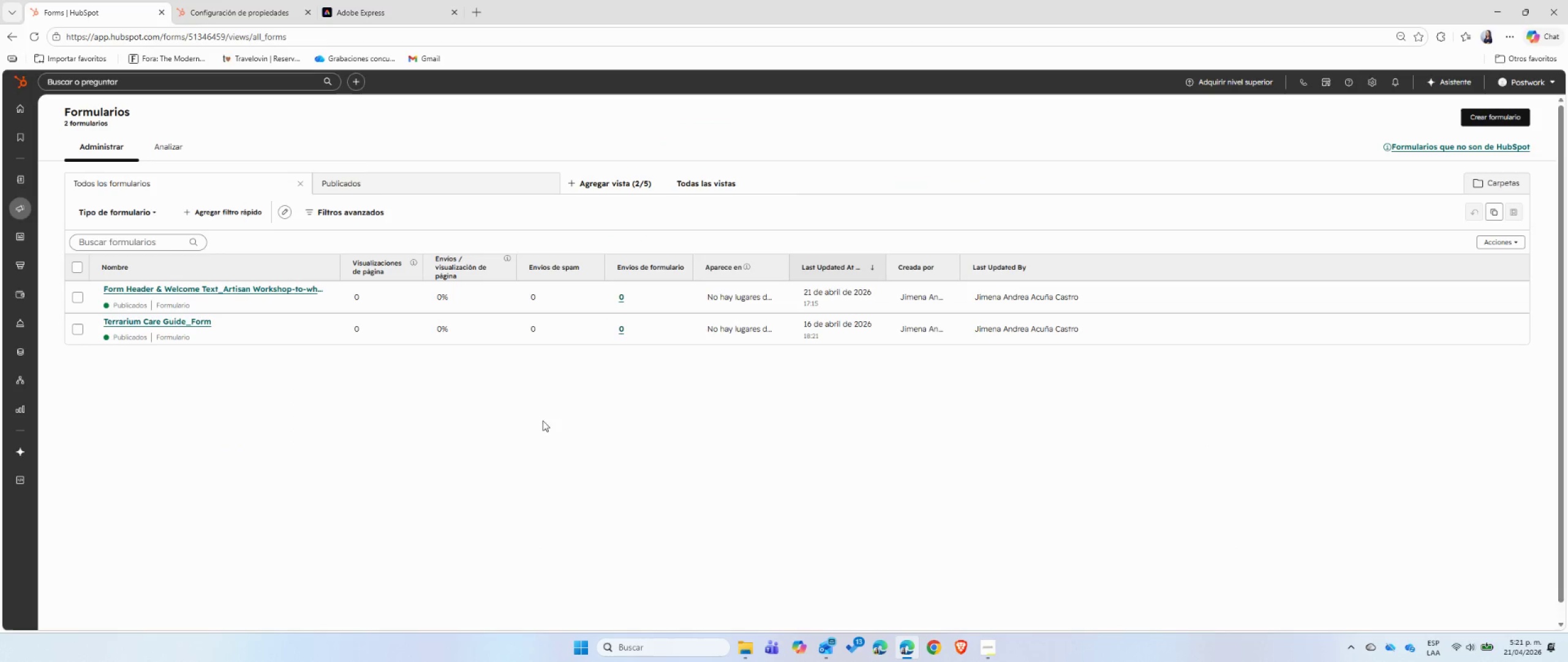 
left_click([526, 415])
 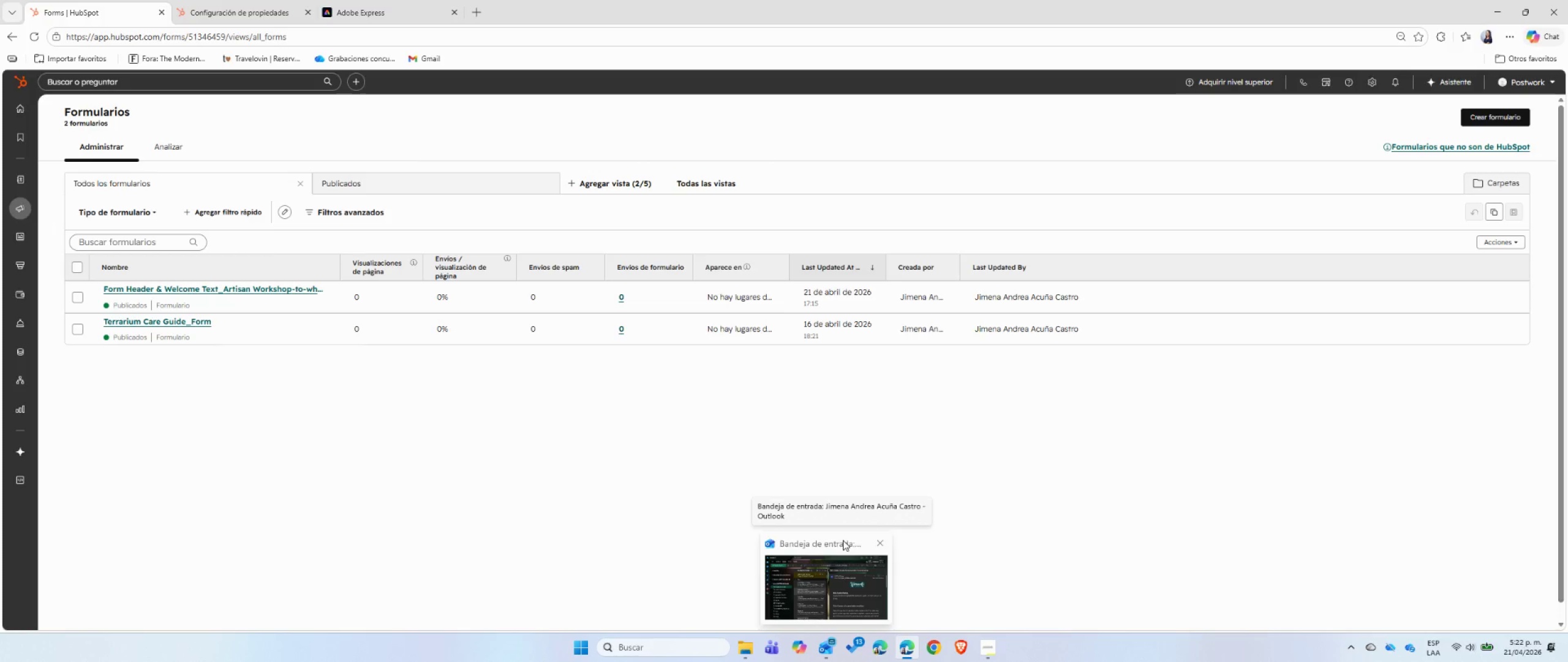 
wait(20.05)
 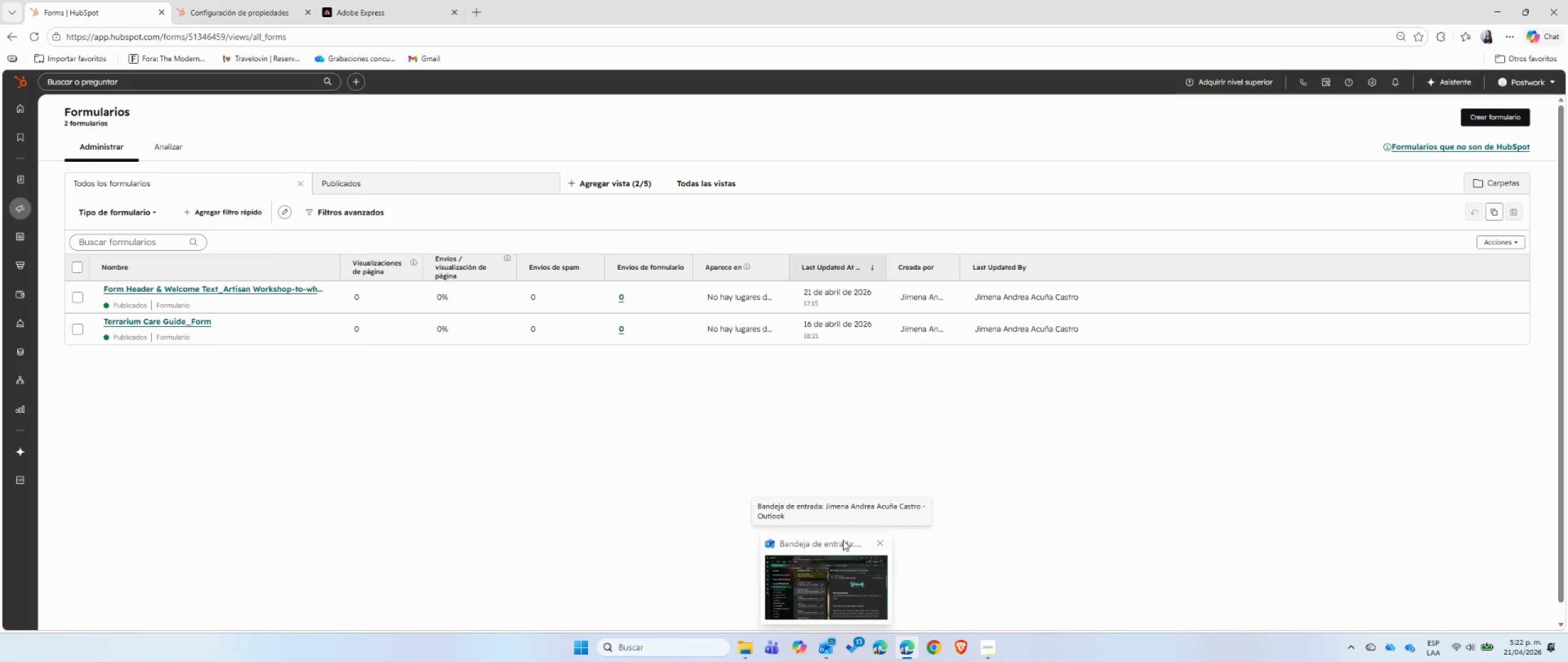 
left_click([996, 650])